 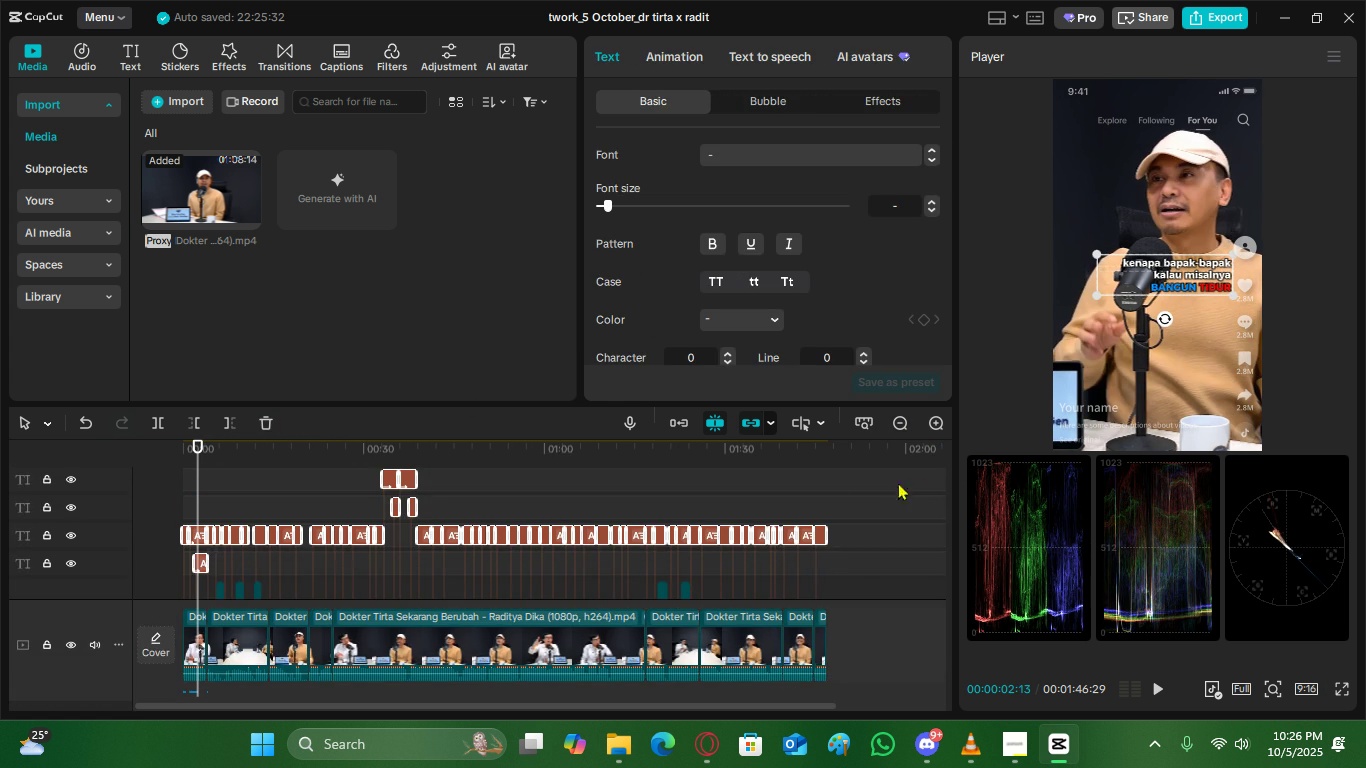 
left_click([943, 430])
 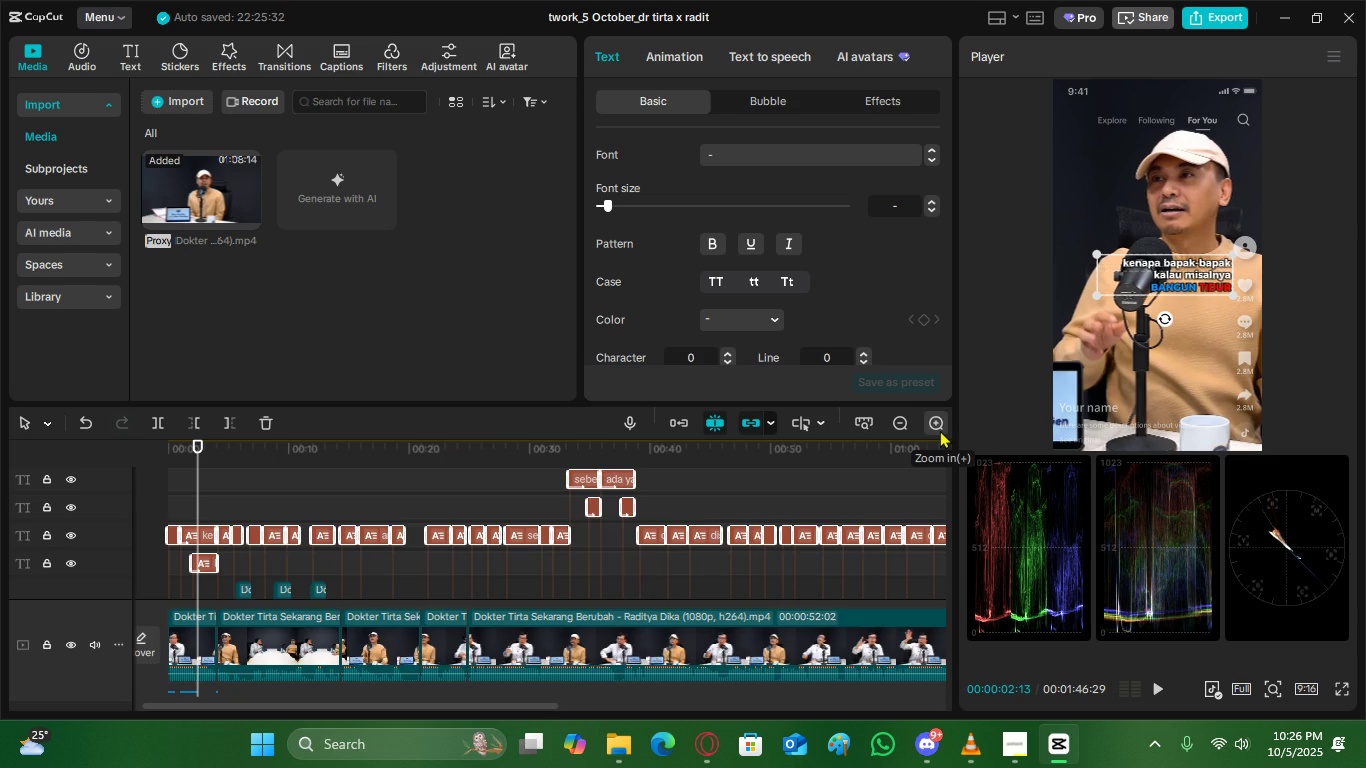 
left_click([940, 430])
 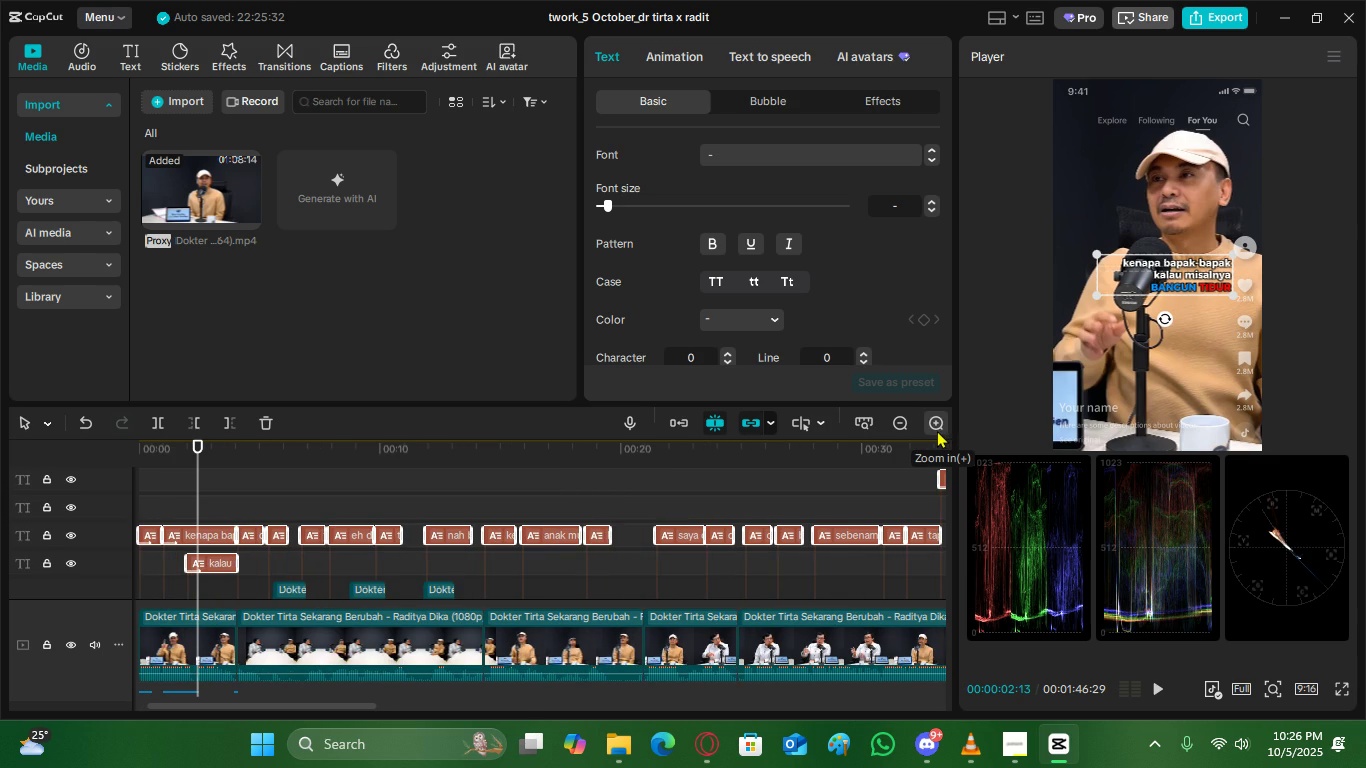 
left_click([937, 430])
 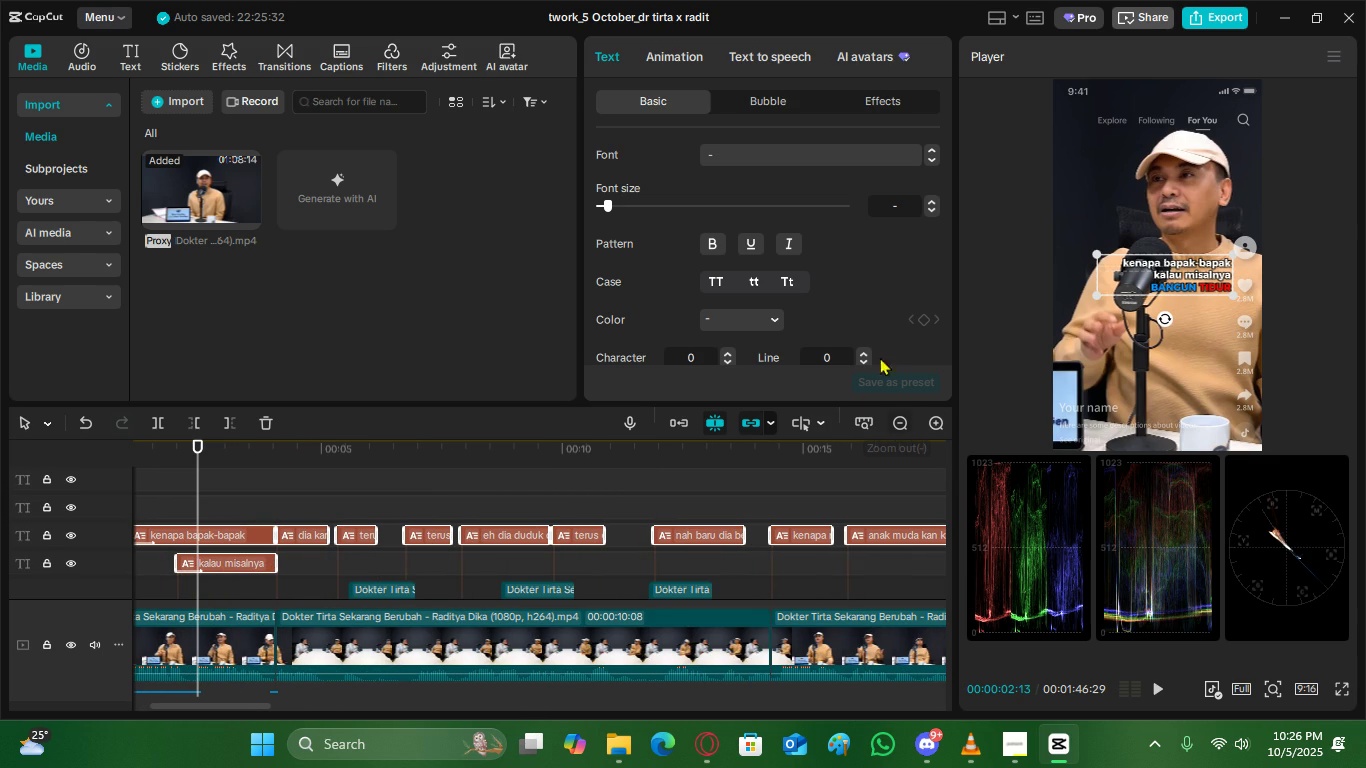 
scroll: coordinate [821, 338], scroll_direction: down, amount: 3.0
 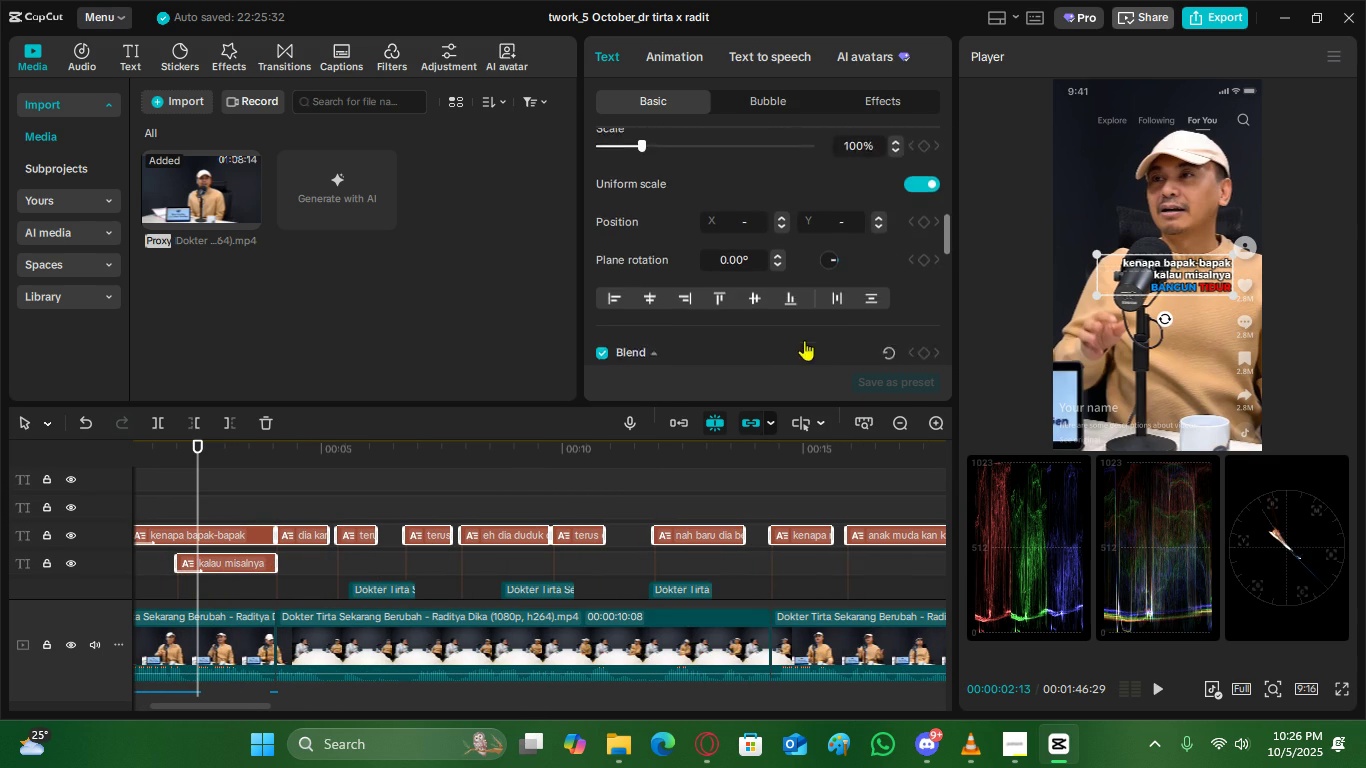 
mouse_move([781, 338])
 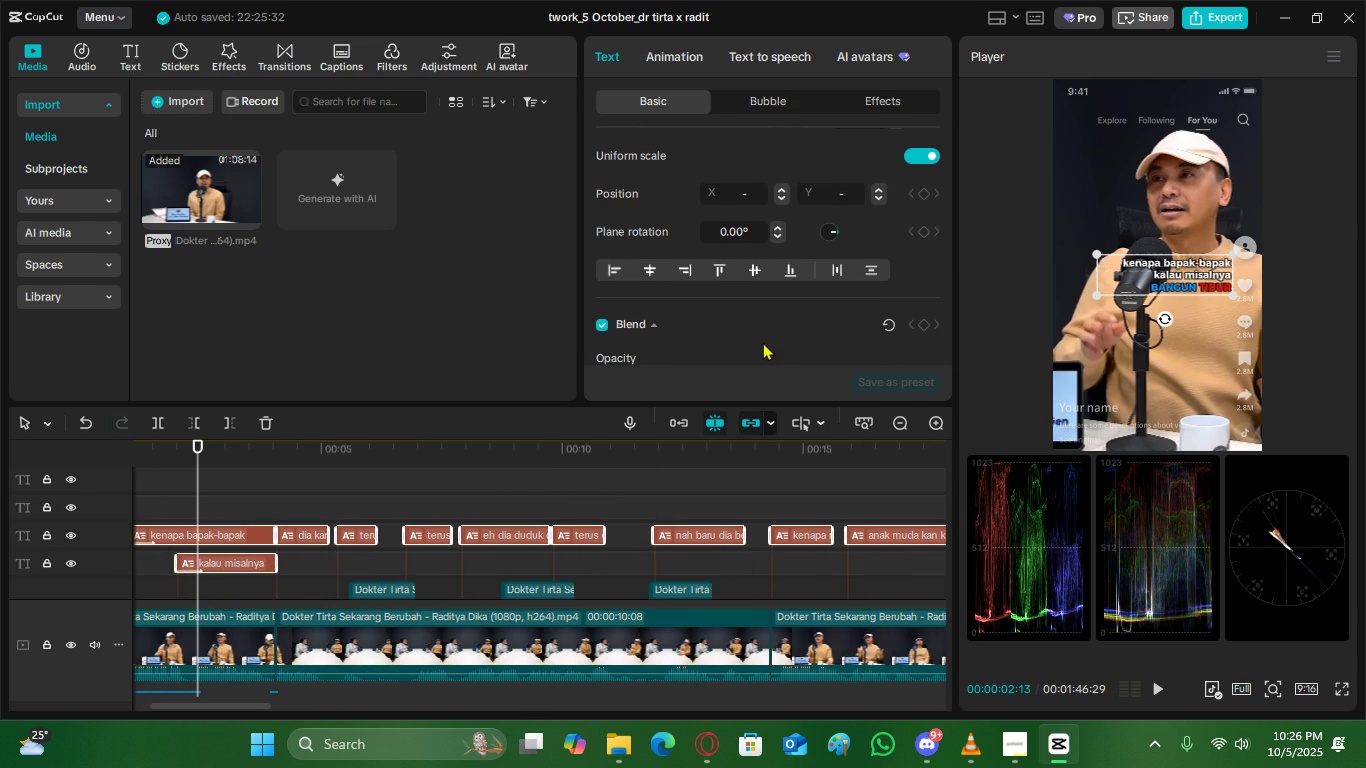 
scroll: coordinate [763, 341], scroll_direction: down, amount: 2.0
 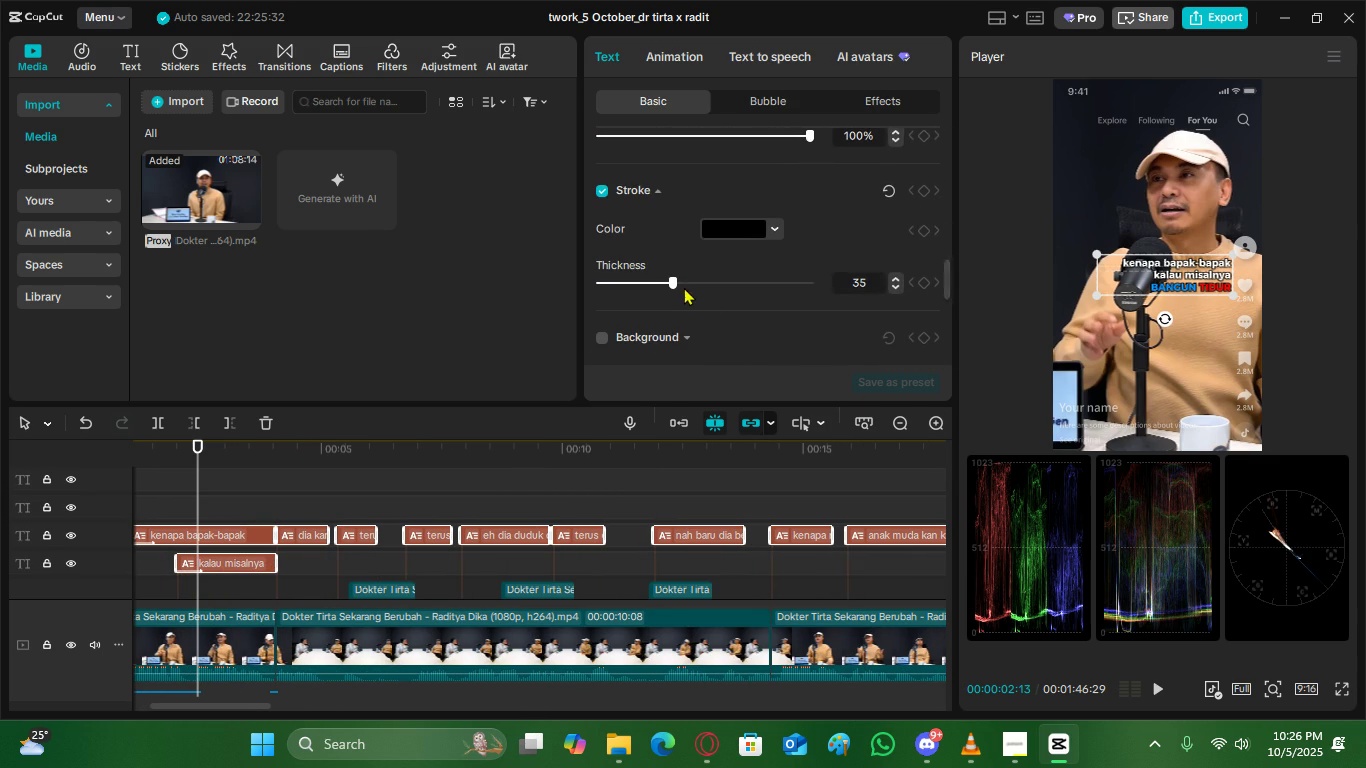 
scroll: coordinate [758, 274], scroll_direction: up, amount: 5.0
 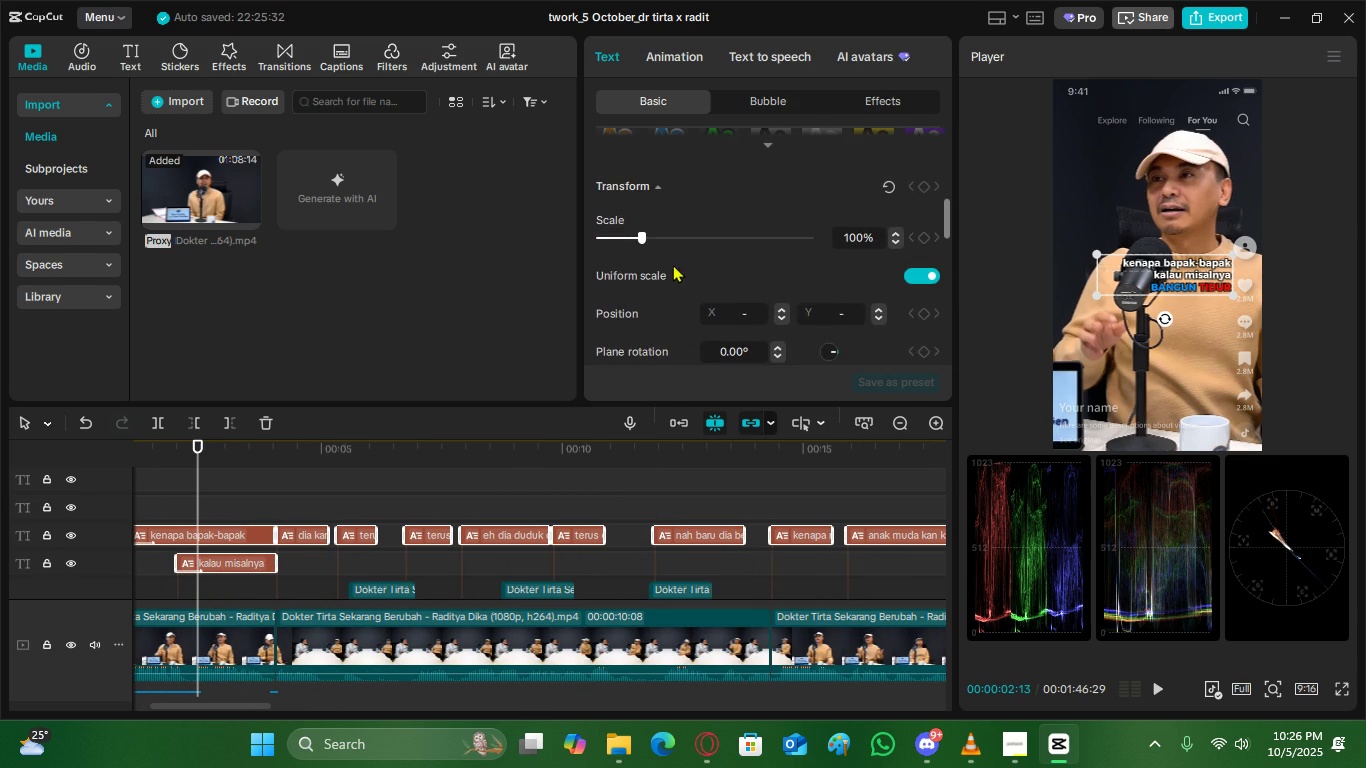 
scroll: coordinate [670, 273], scroll_direction: down, amount: 2.0
 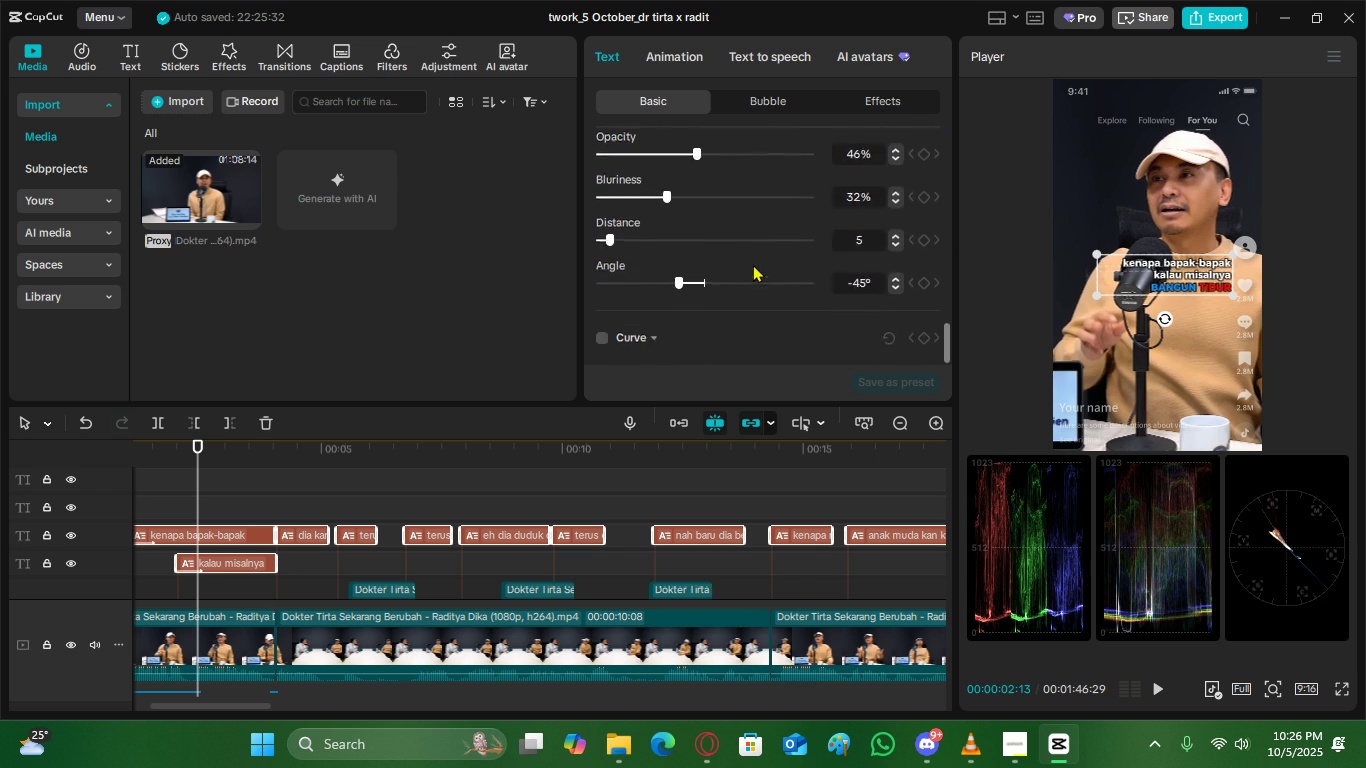 
scroll: coordinate [796, 264], scroll_direction: up, amount: 5.0